 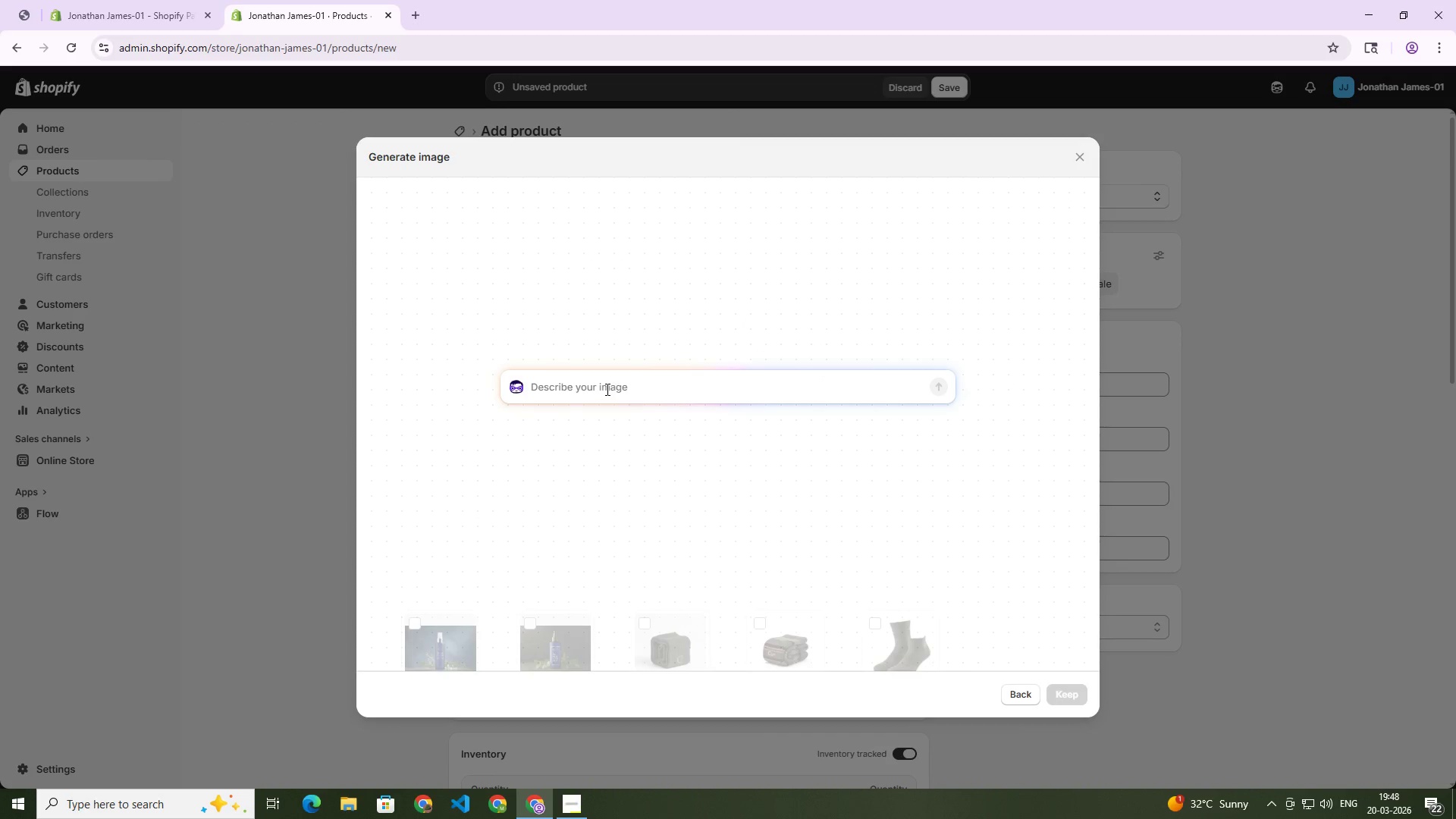 
key(Control+V)
 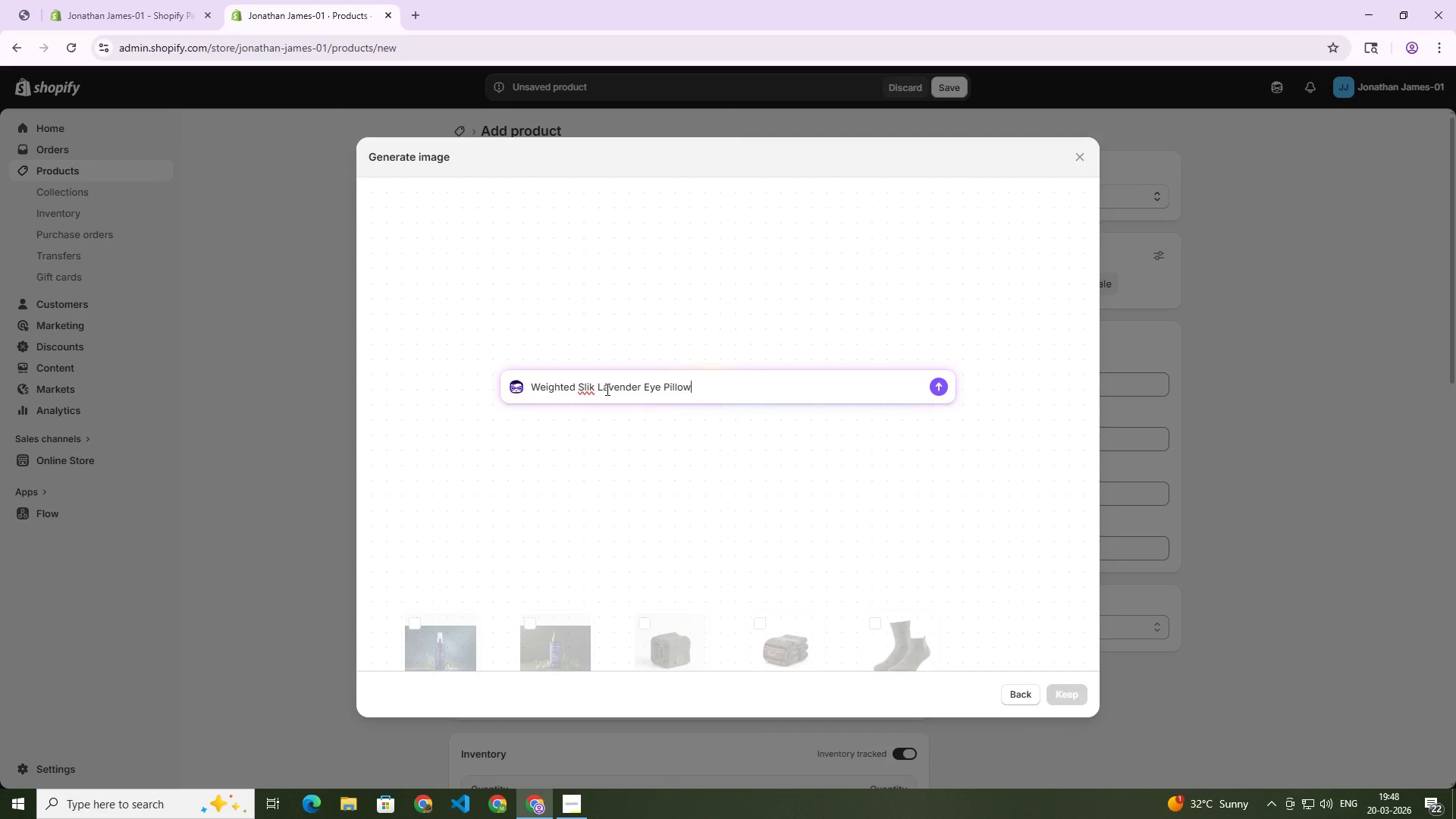 
key(NumpadEnter)
 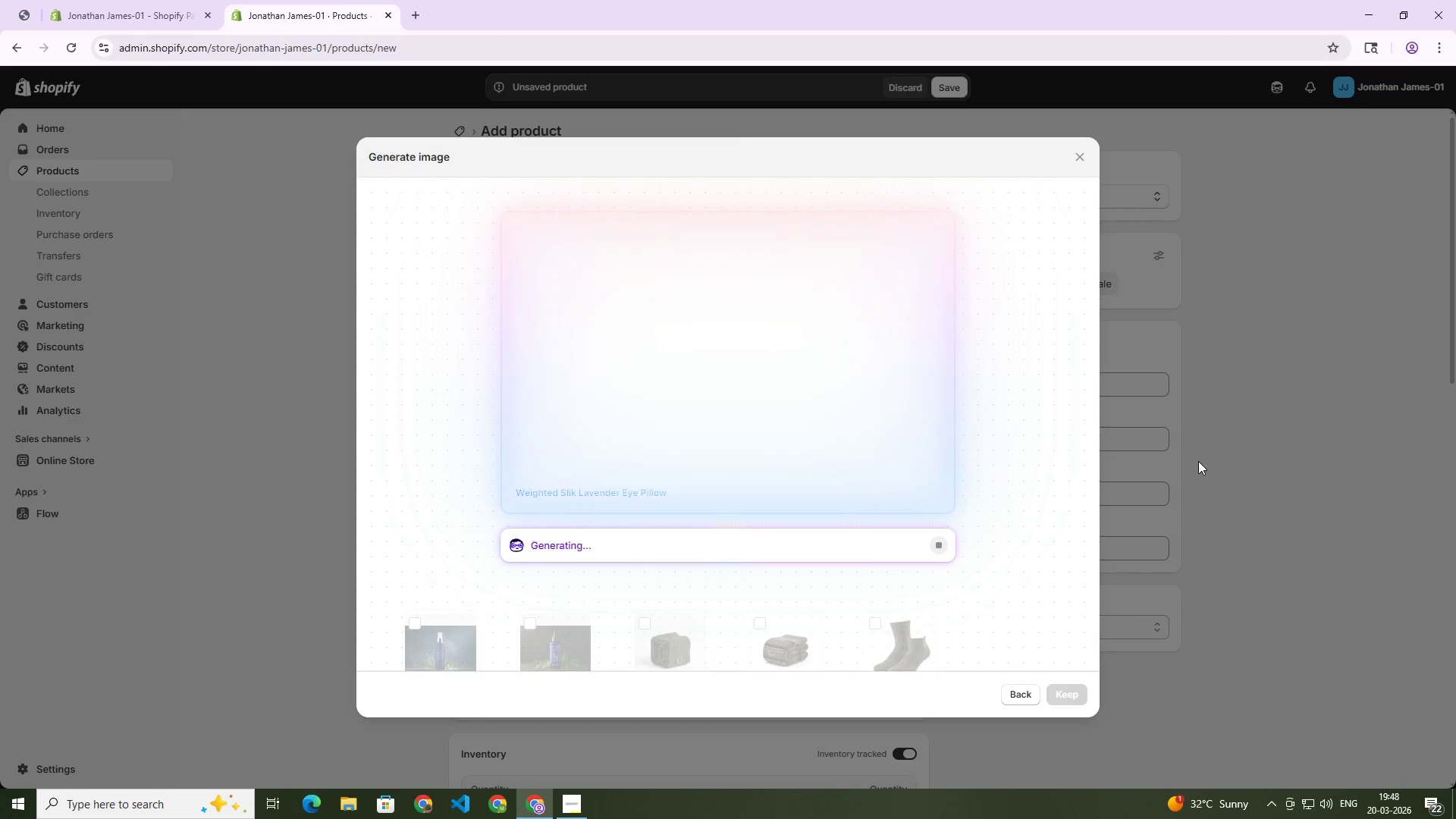 
wait(10.55)
 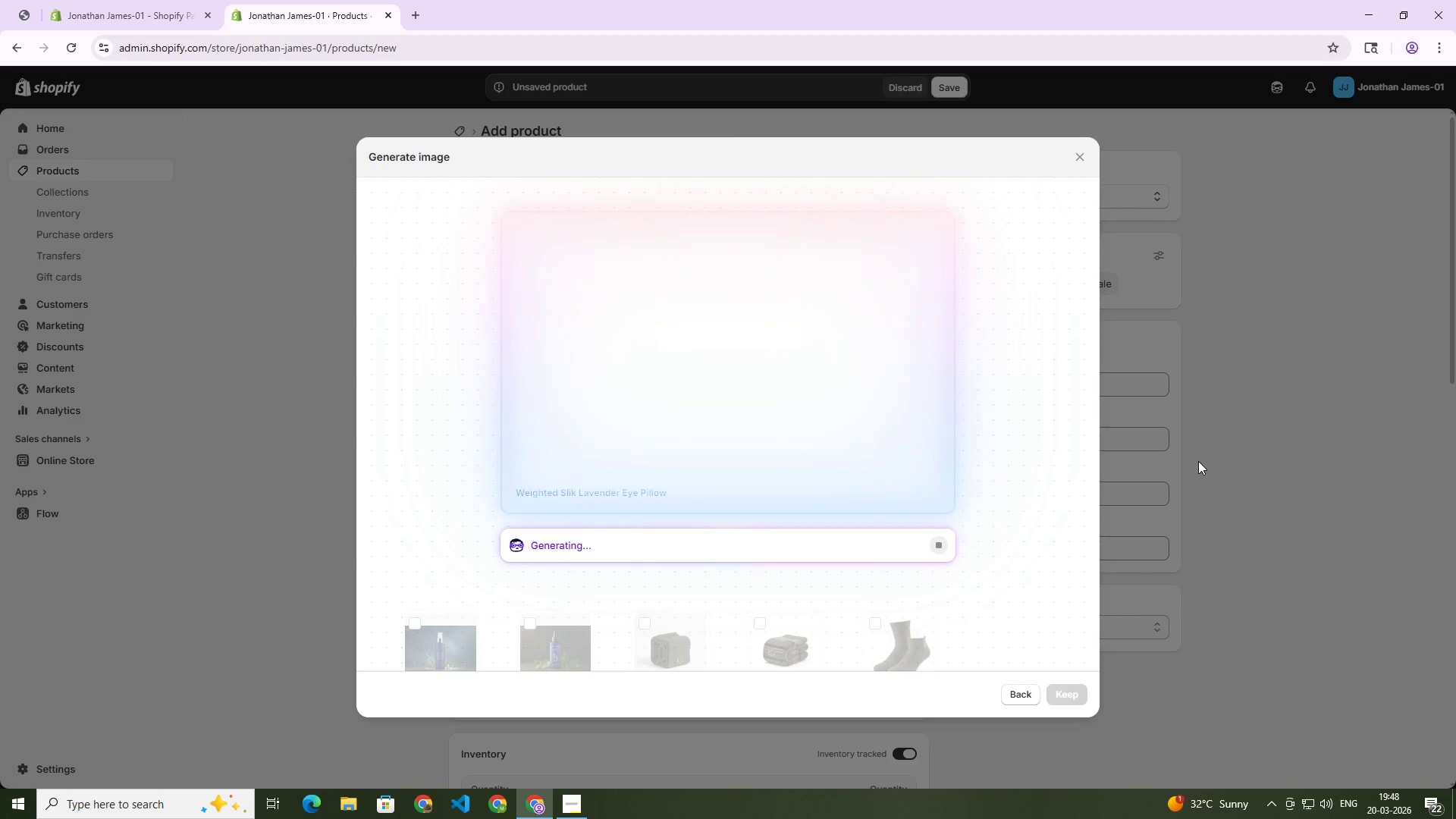 
left_click([574, 805])